 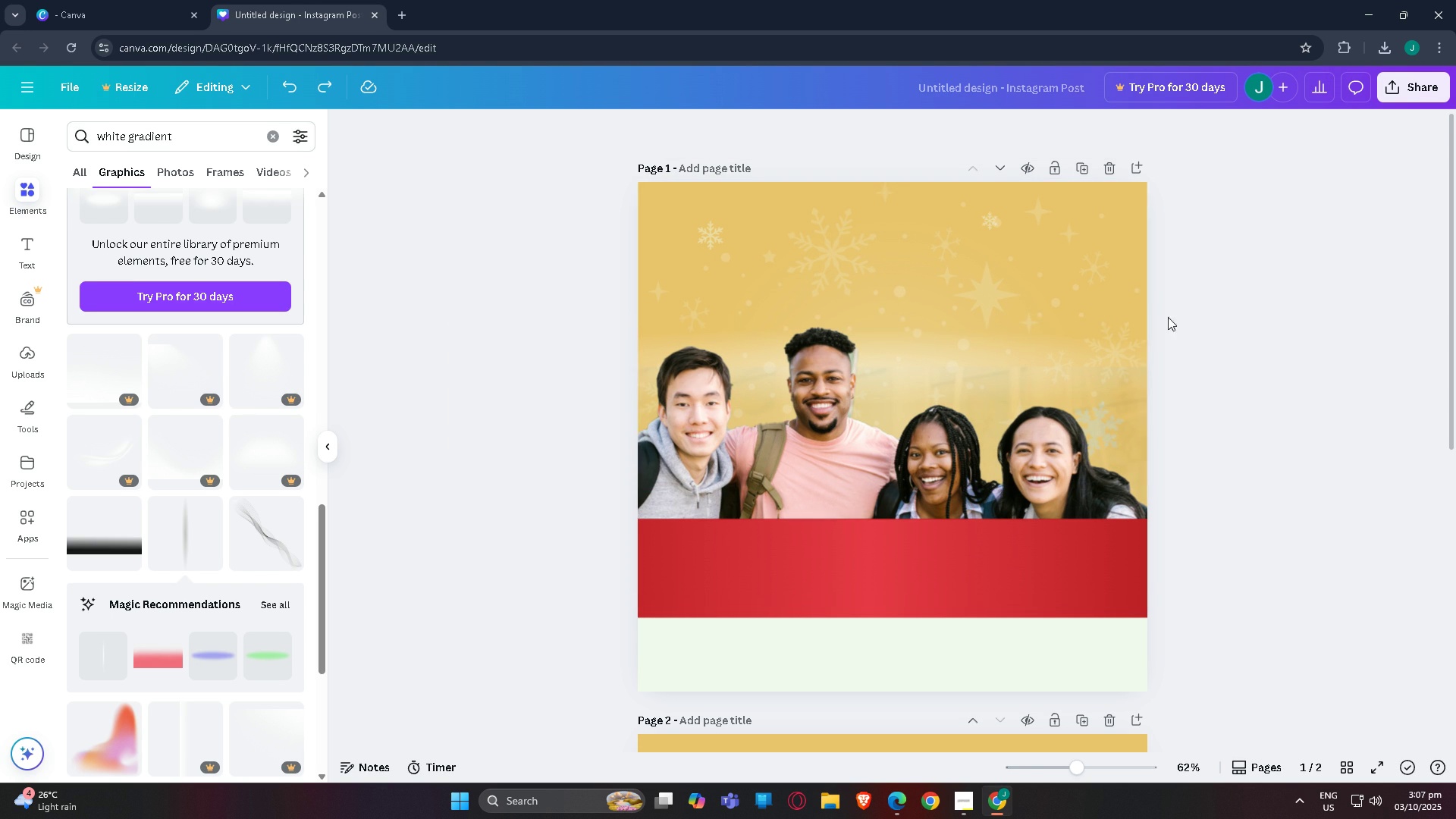 
key(Control+Z)
 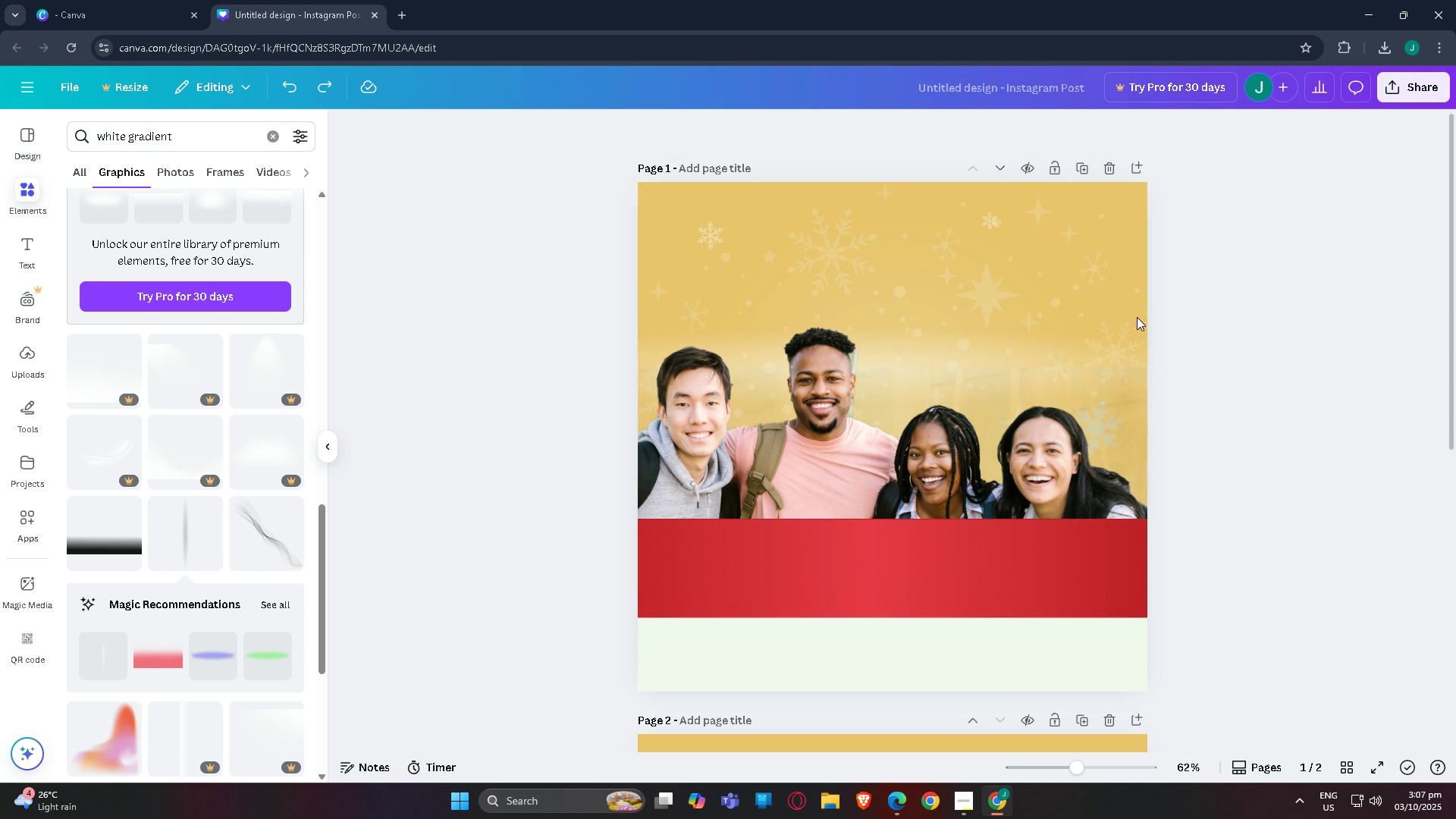 
key(Control+Z)
 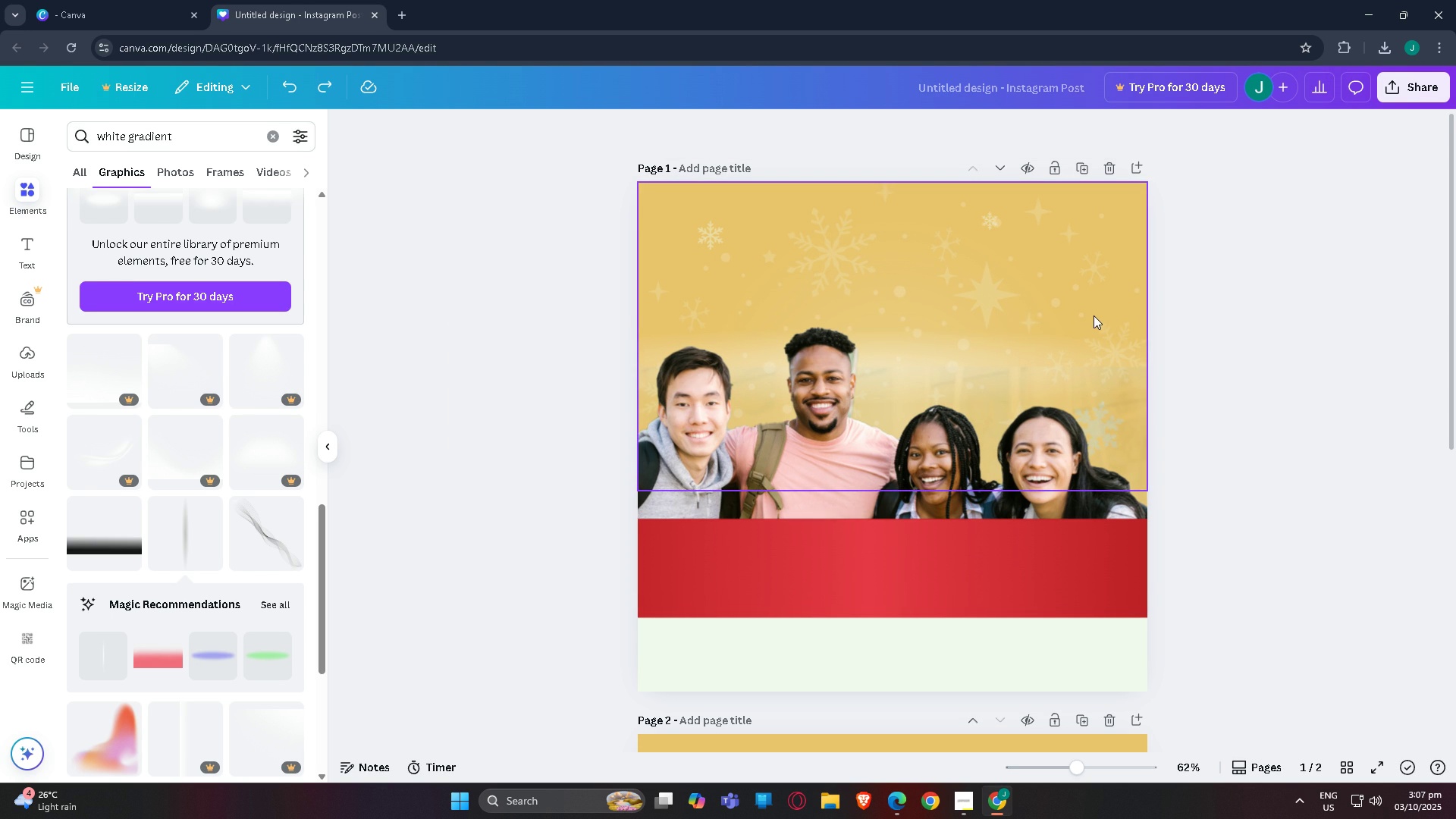 
key(Control+Z)
 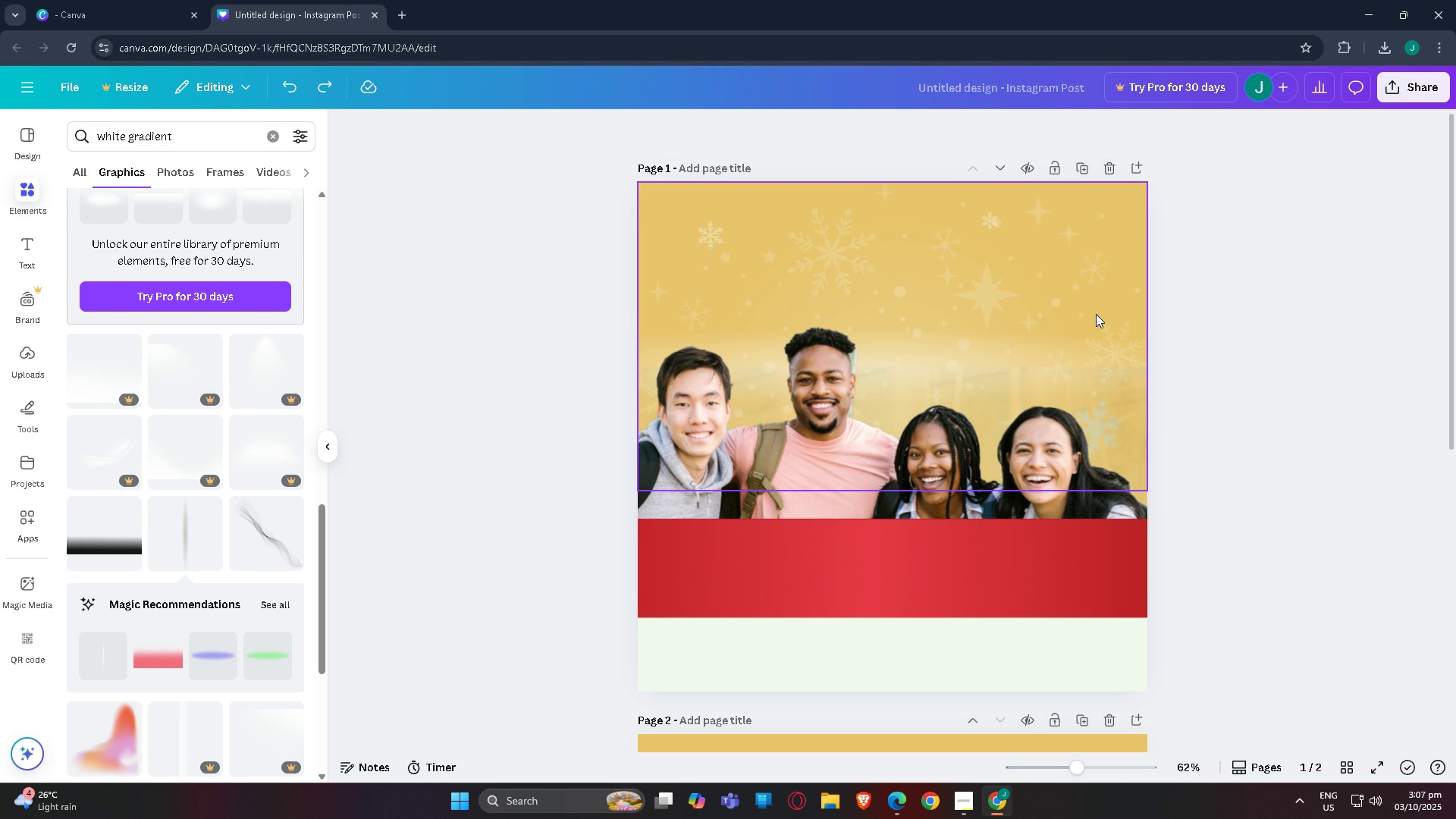 
key(Control+Z)
 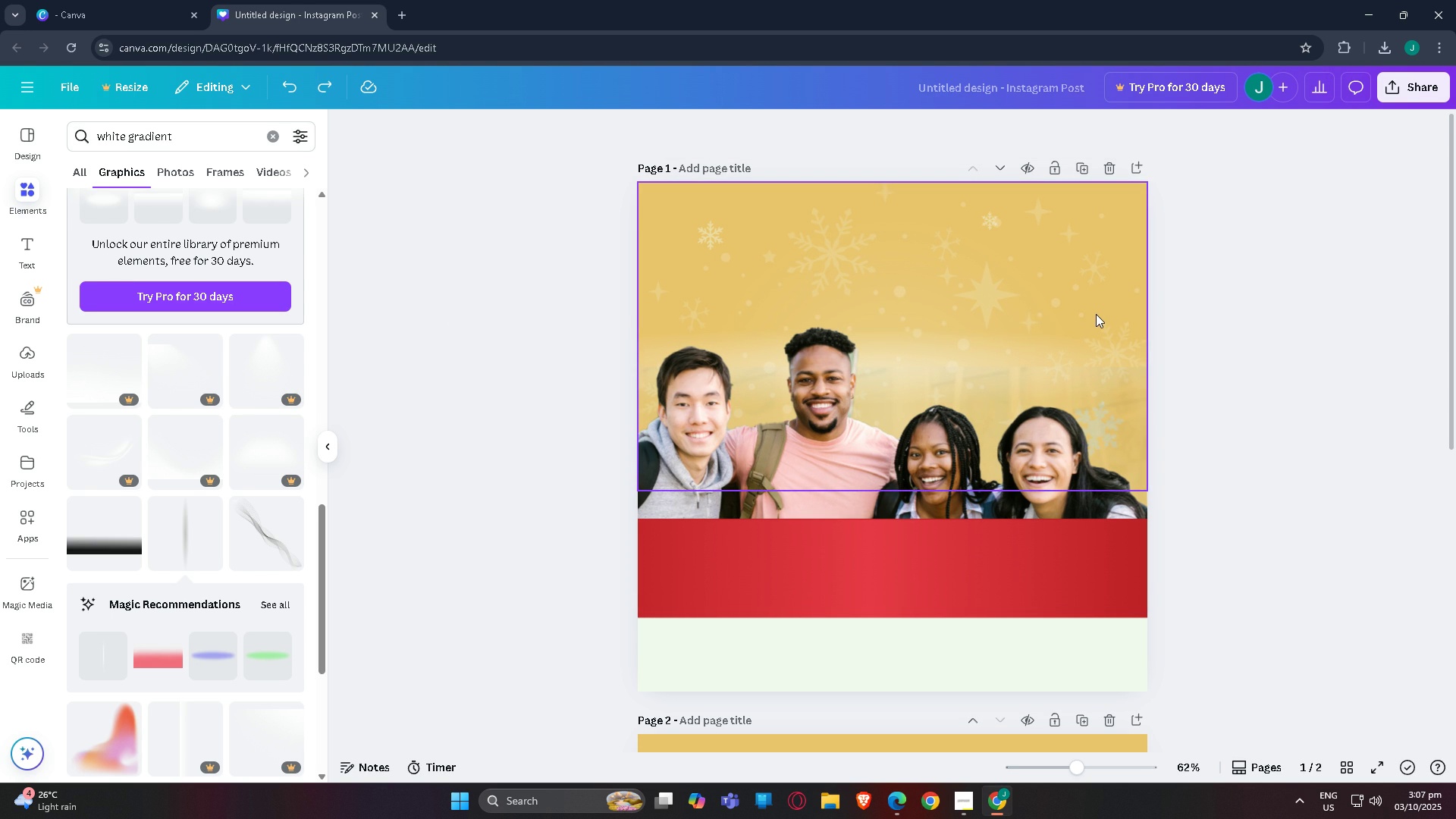 
key(Control+Z)
 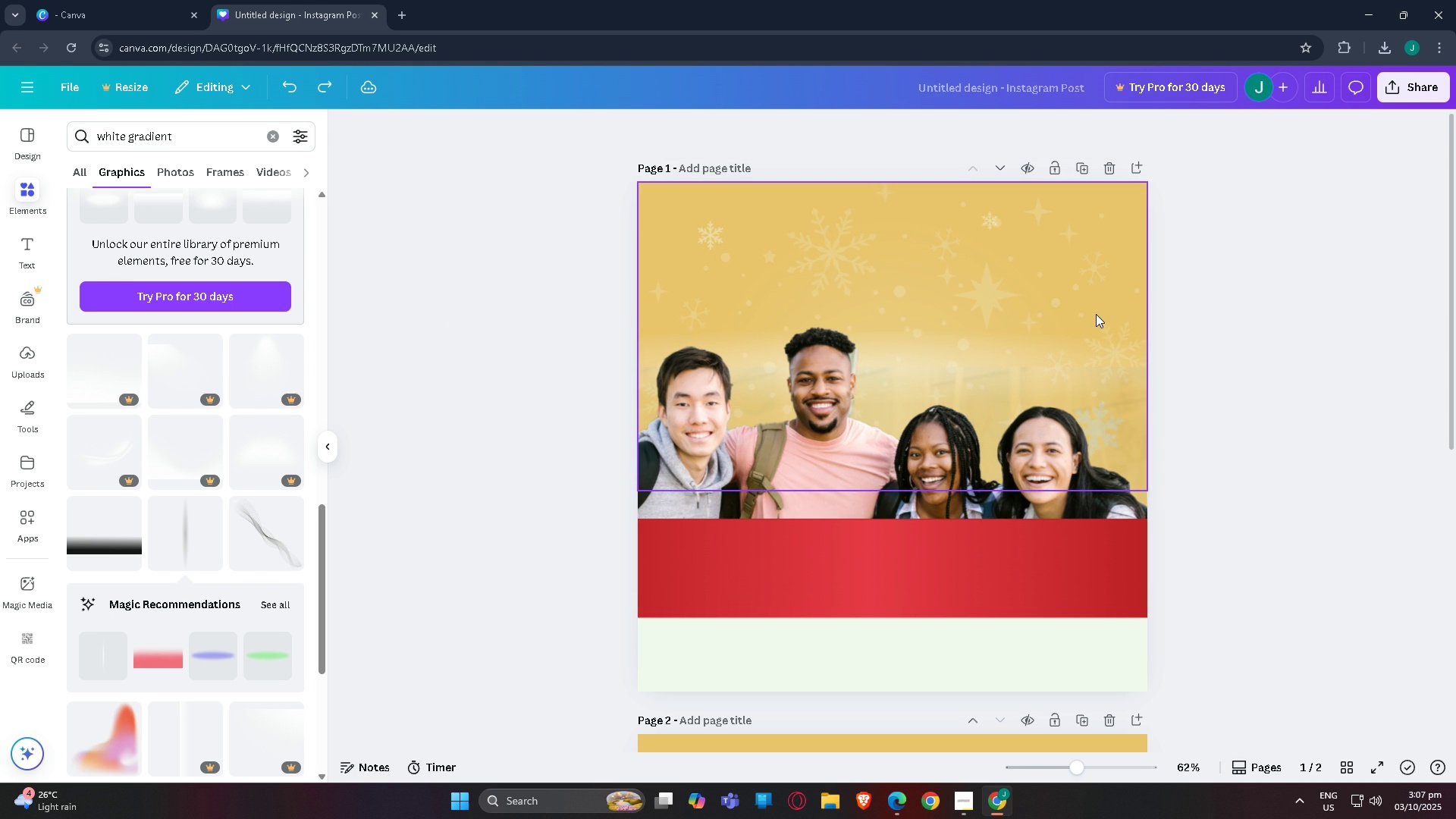 
key(Control+Z)
 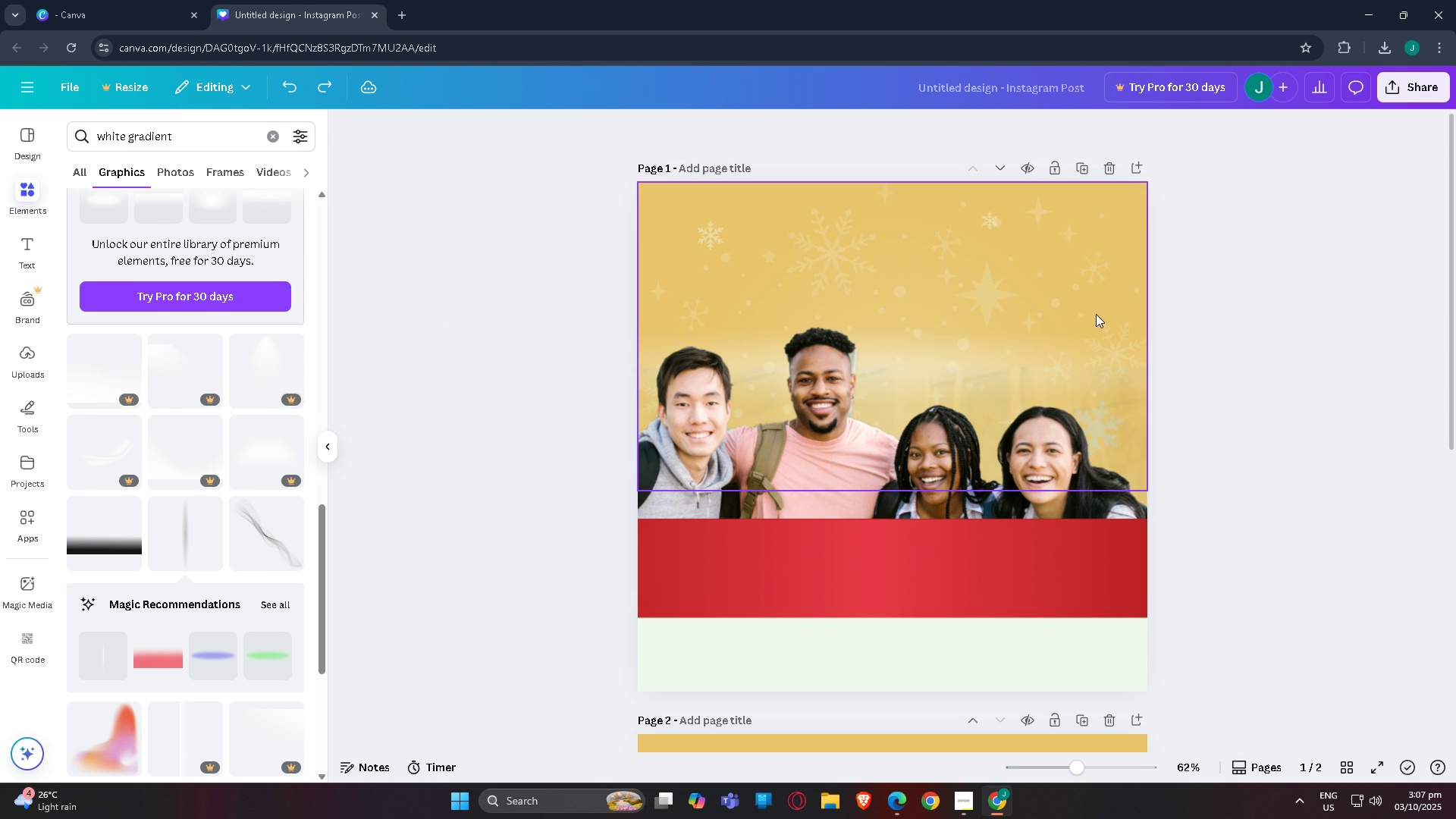 
key(Control+Z)
 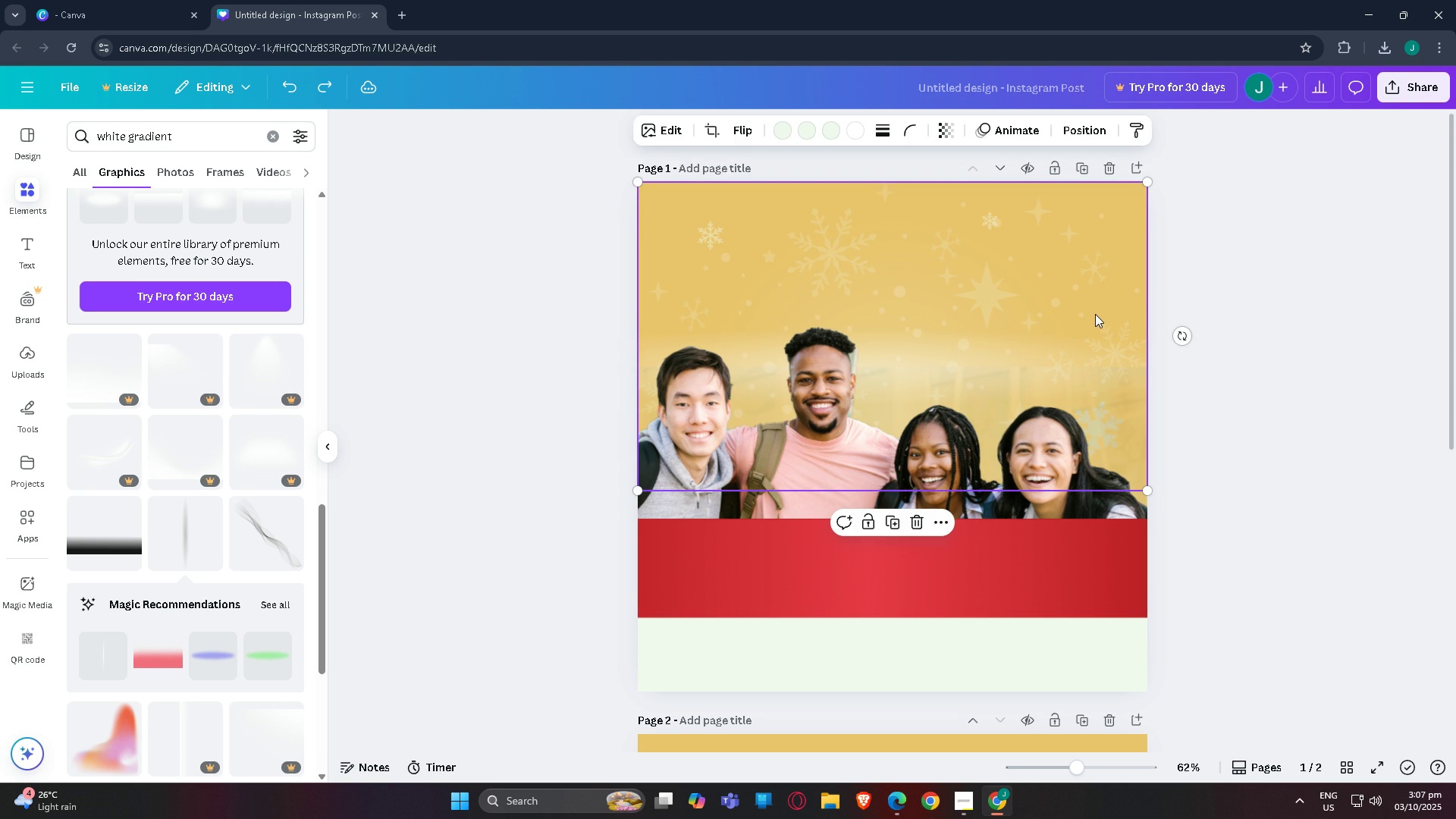 
left_click([1095, 314])